 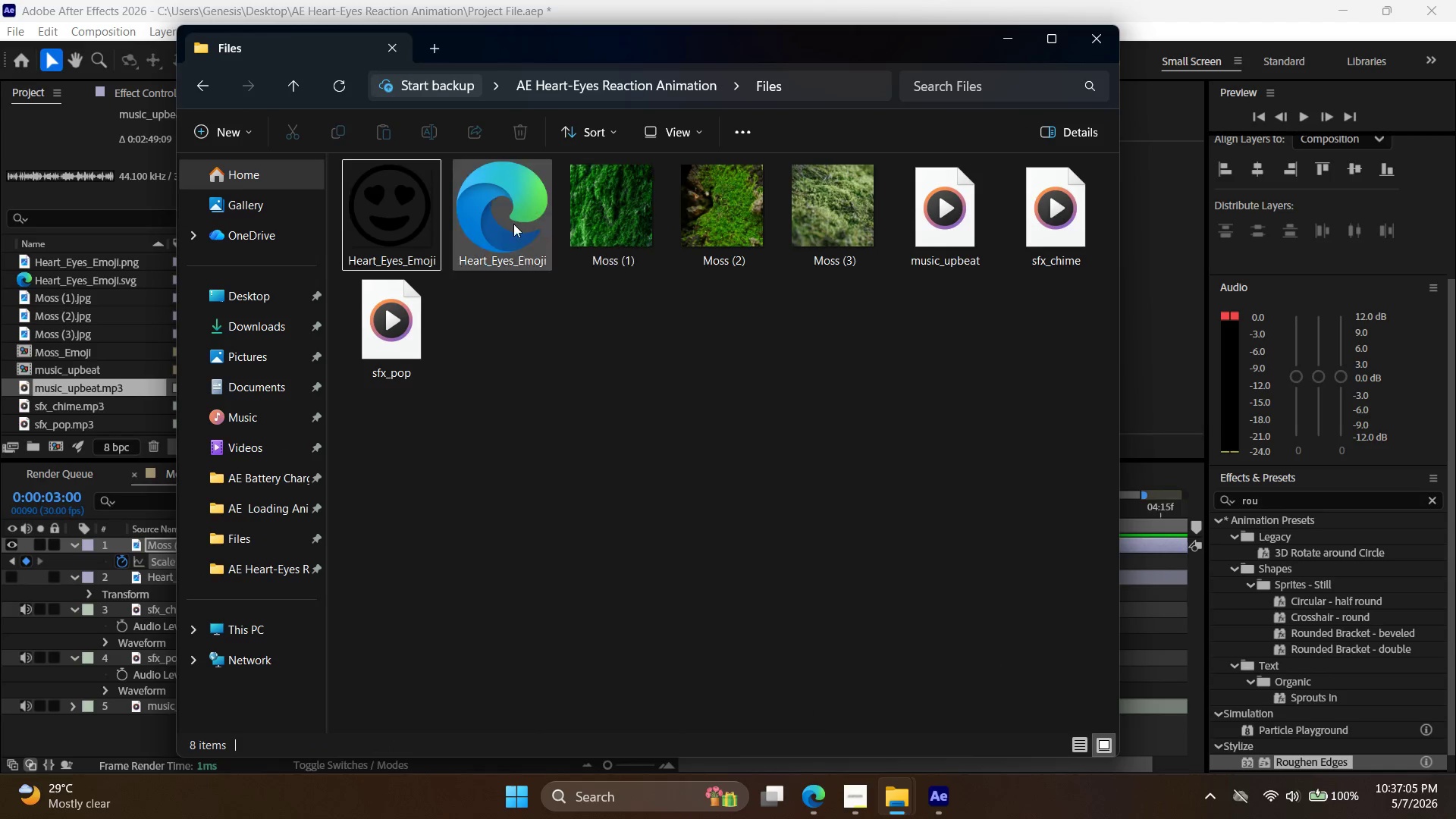 
left_click([621, 80])
 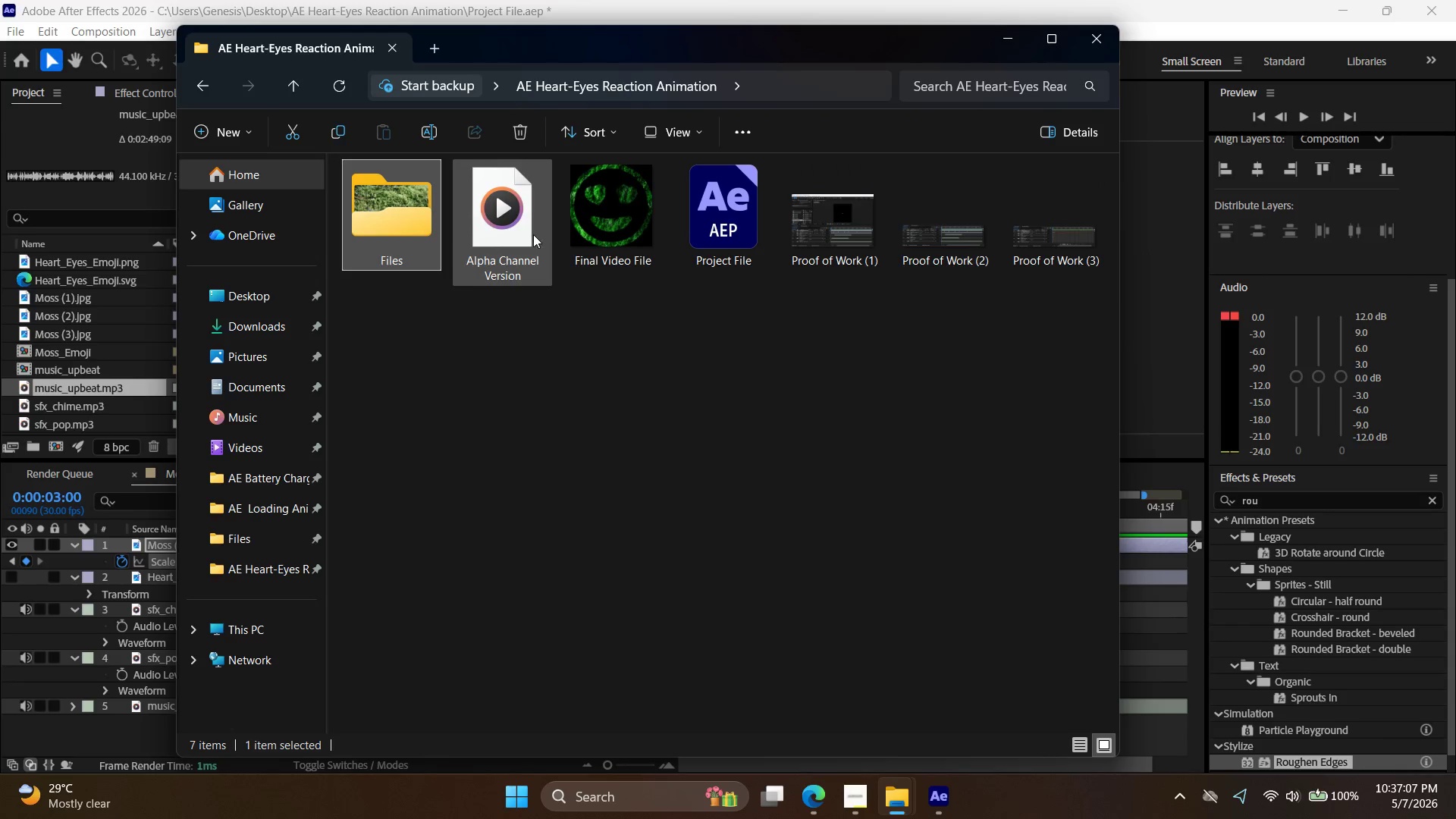 
left_click([532, 232])
 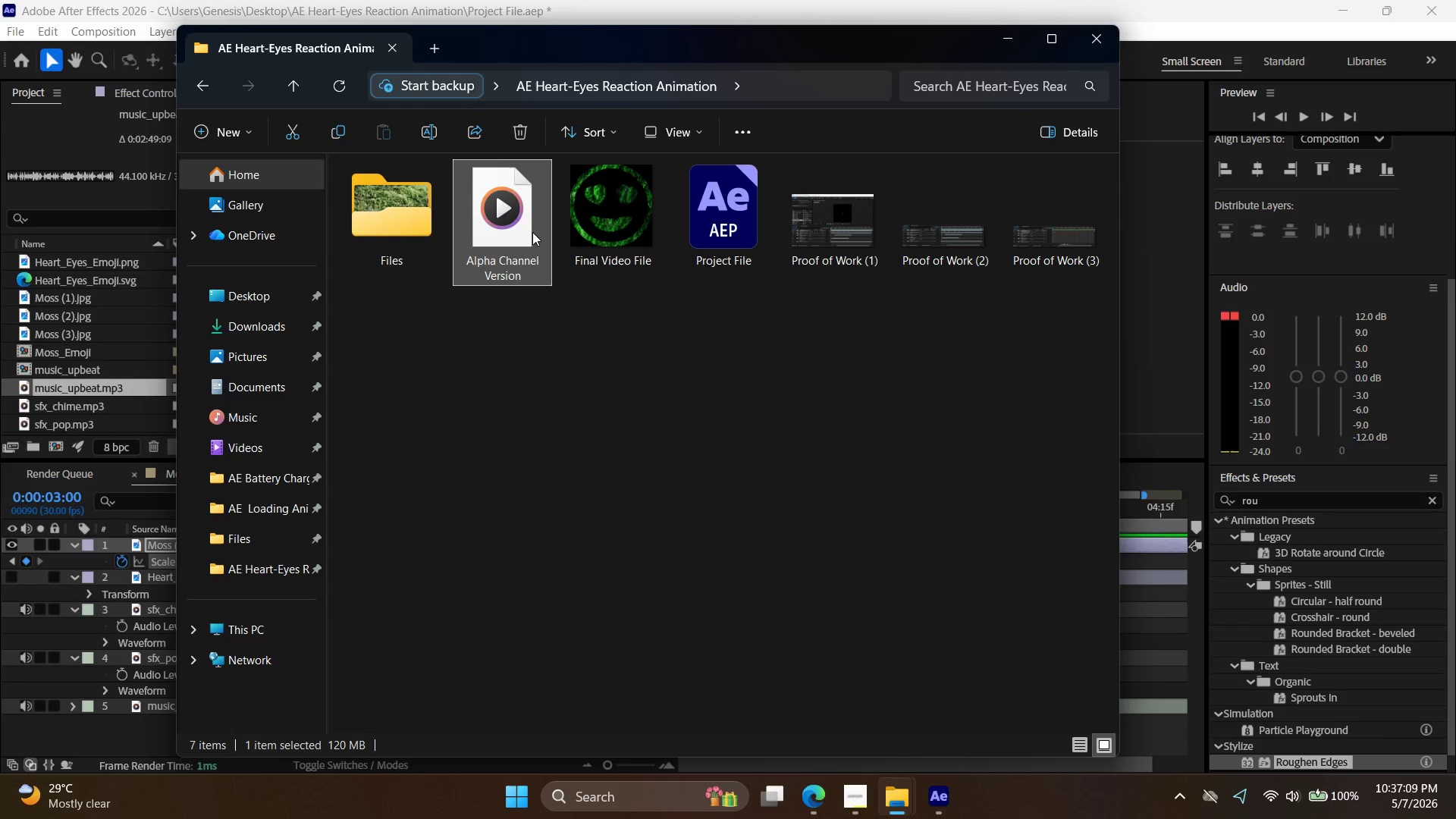 
left_click([621, 244])
 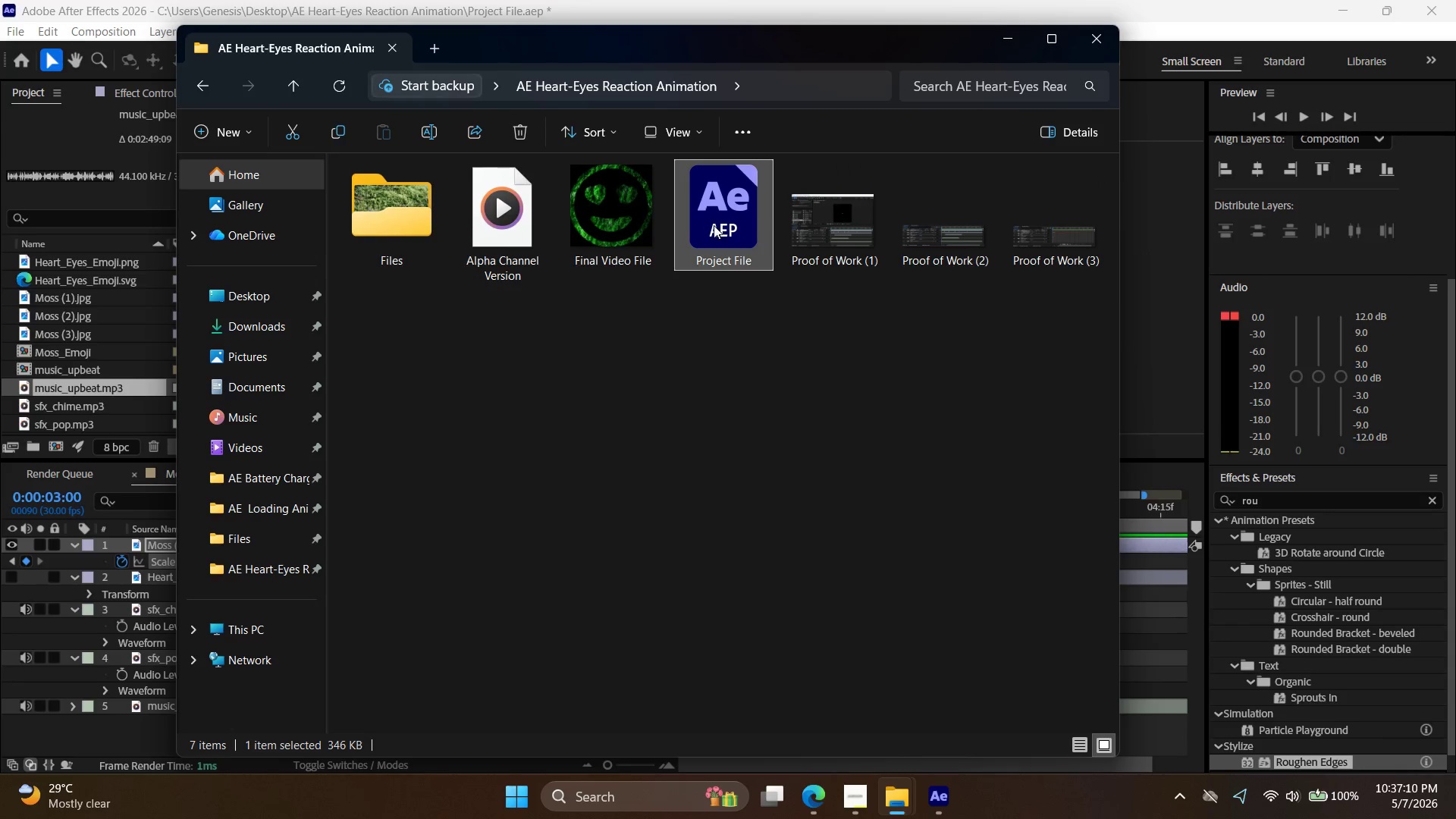 
double_click([594, 236])
 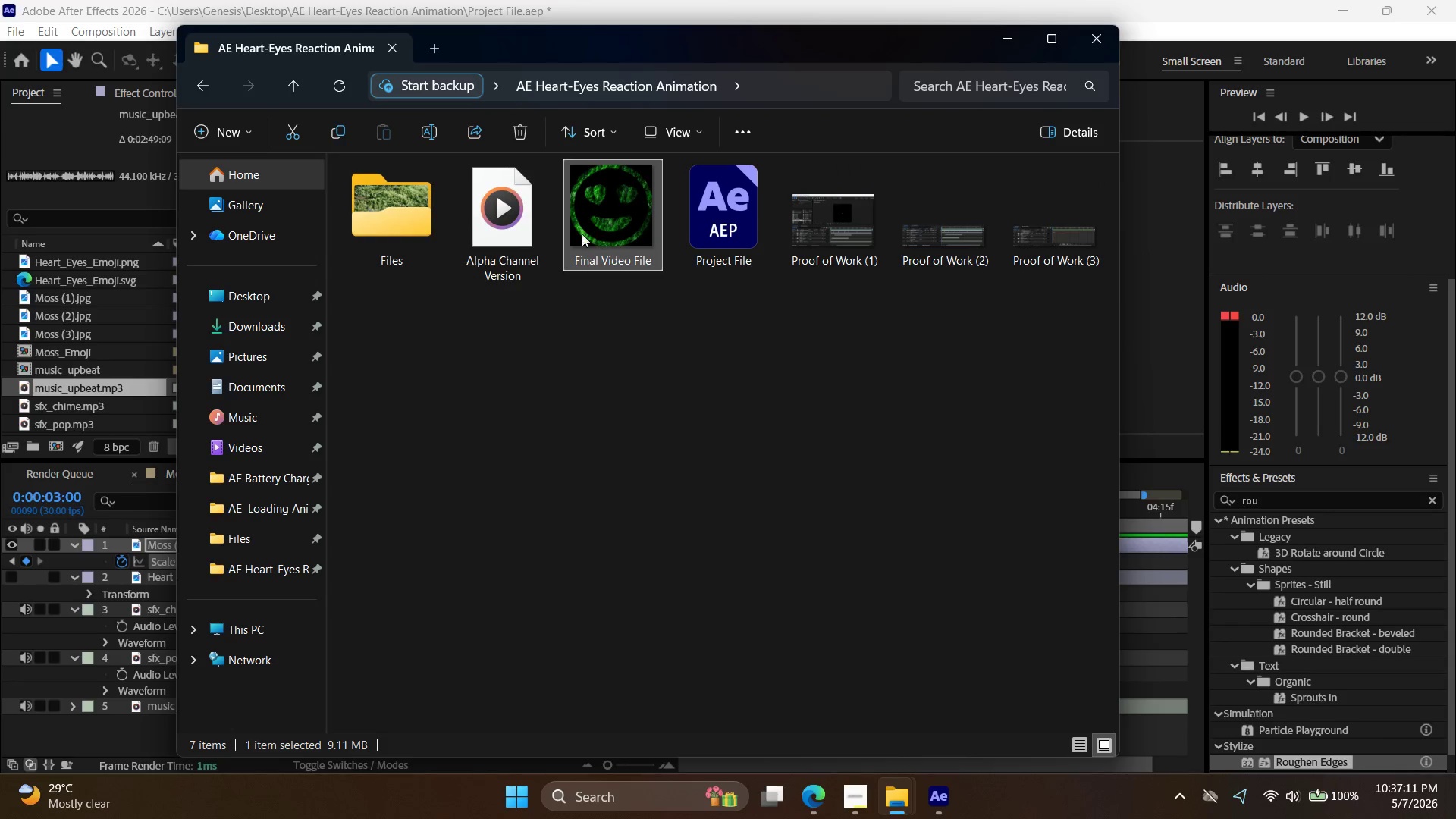 
triple_click([539, 218])
 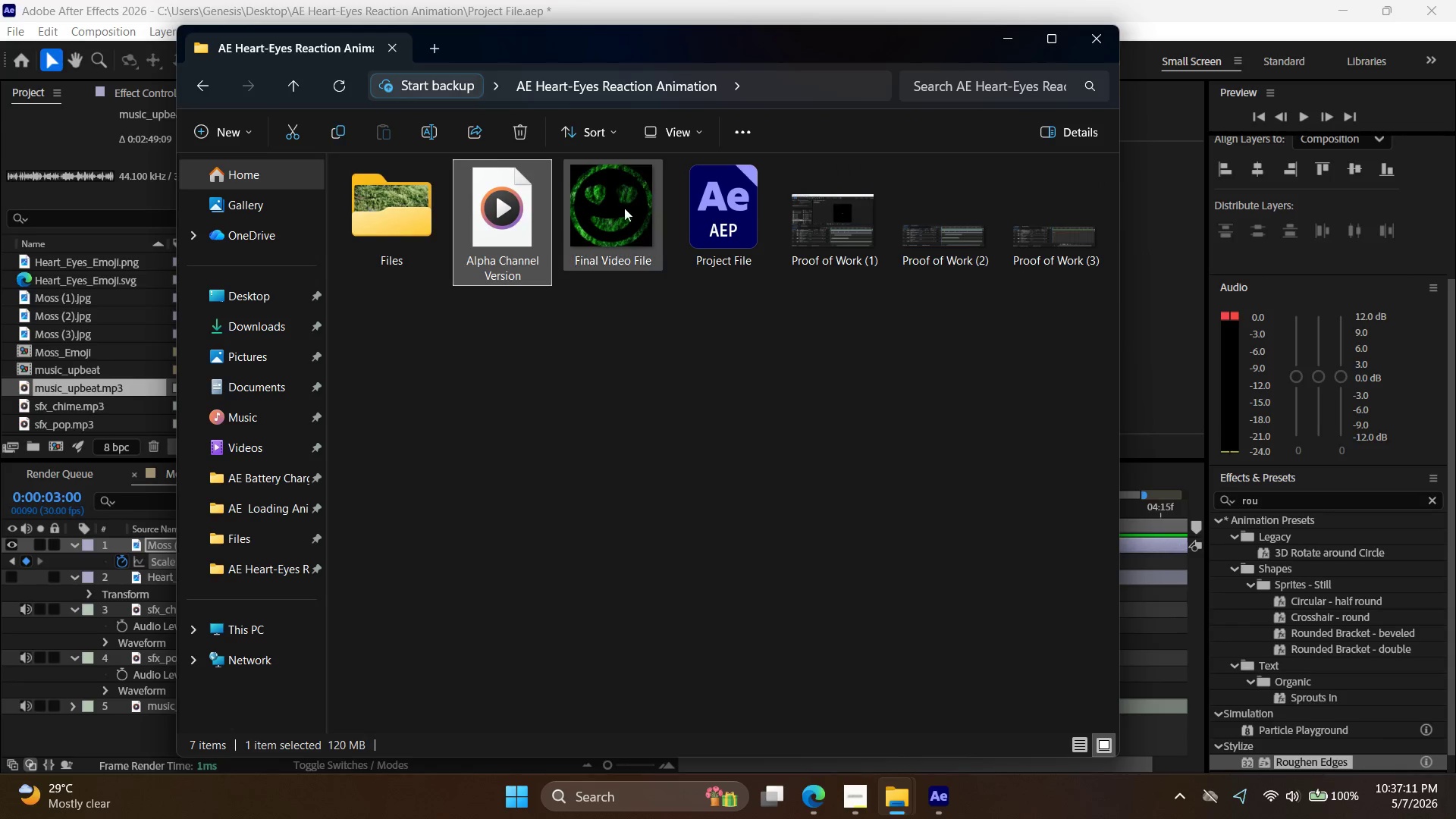 
triple_click([629, 208])
 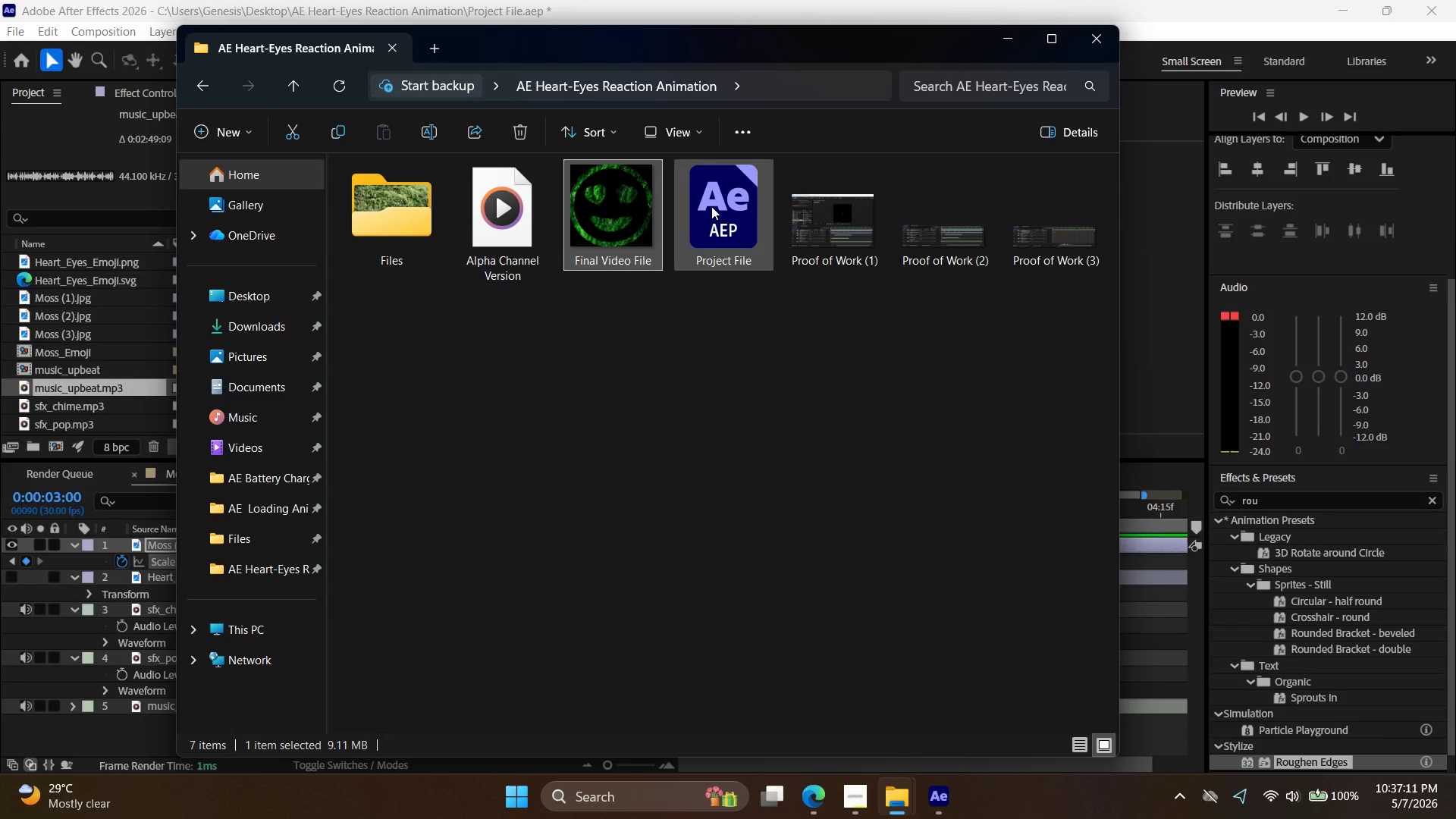 
triple_click([755, 207])